 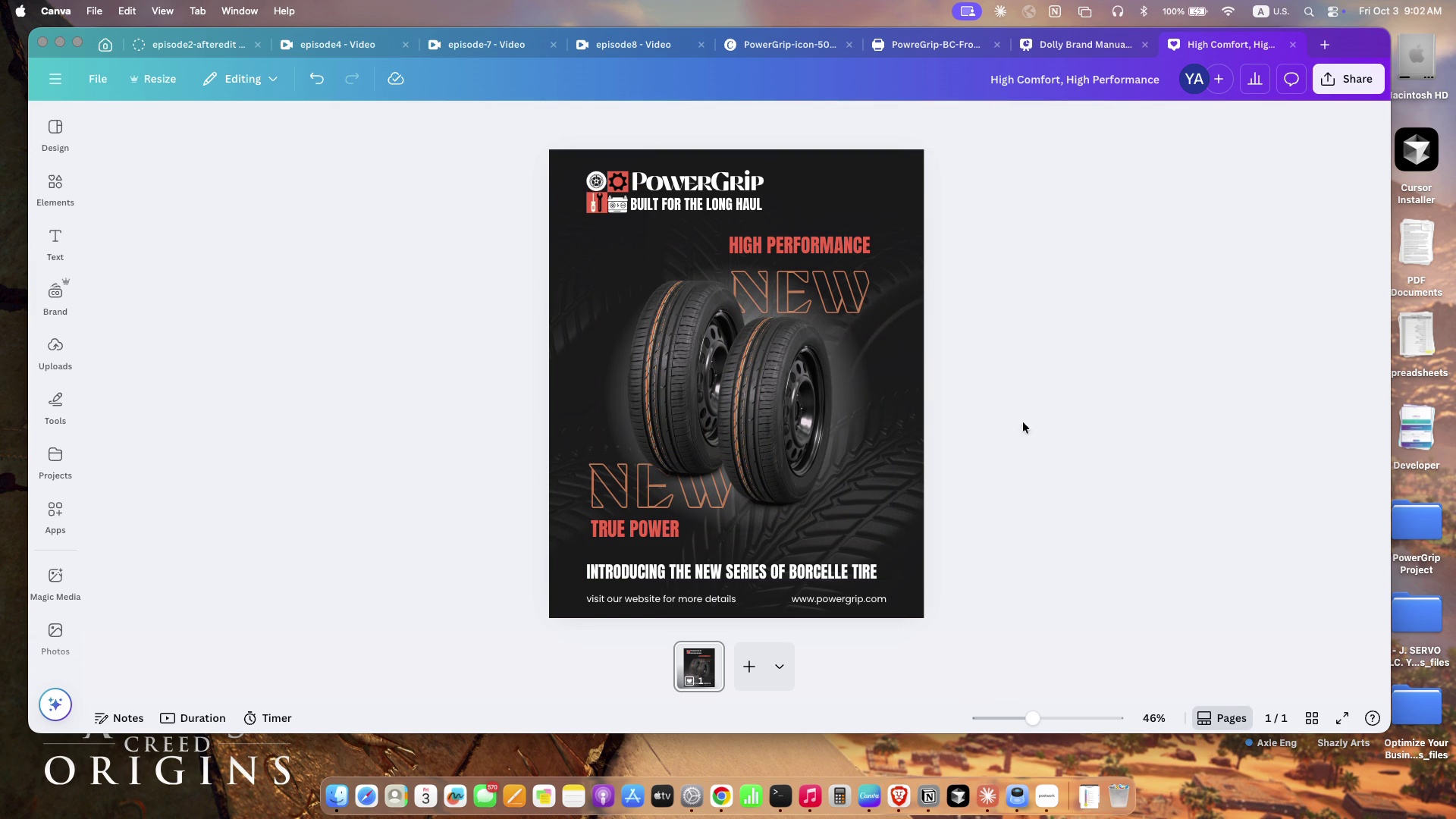 
left_click([842, 564])
 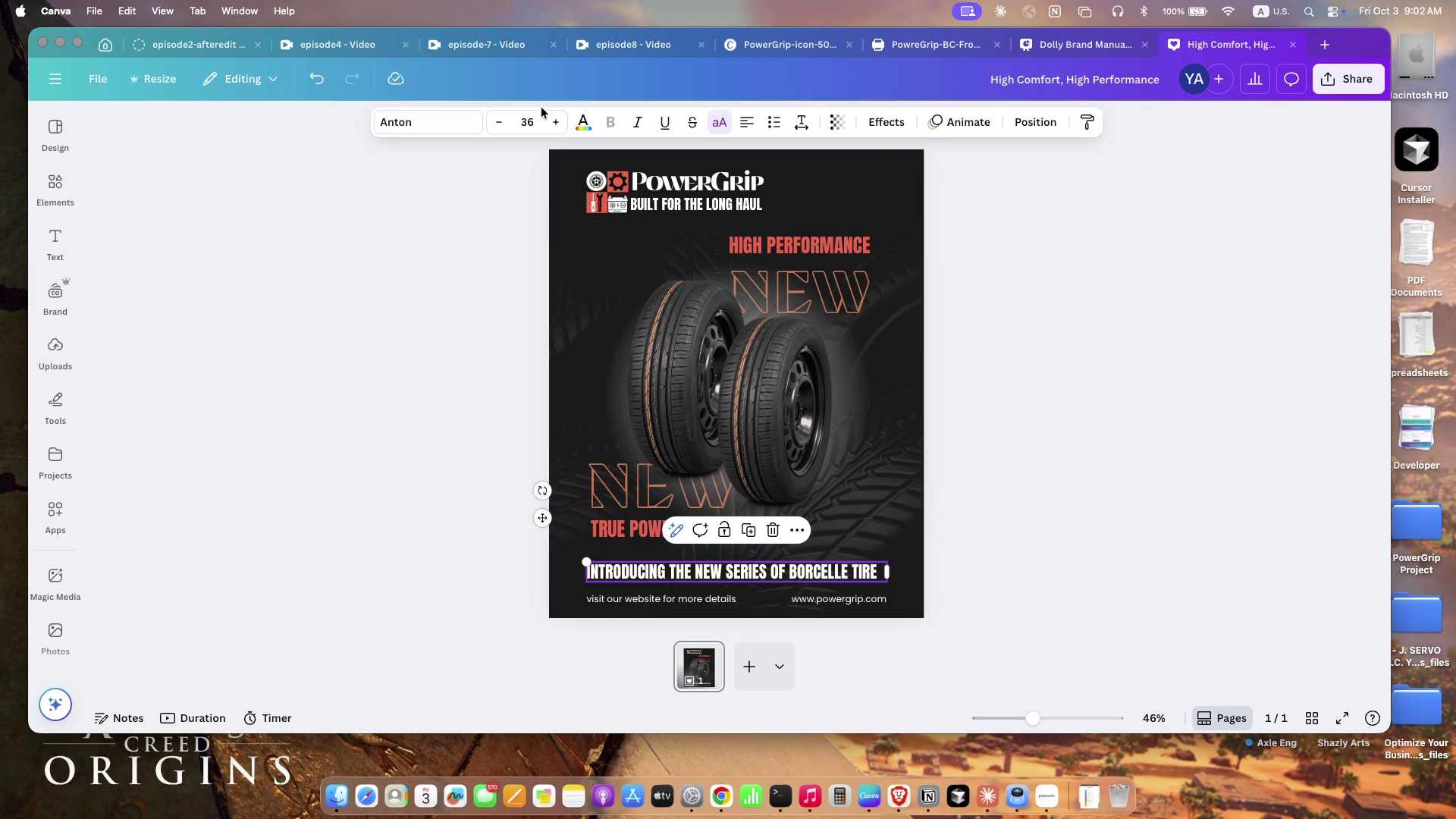 
left_click([535, 141])
 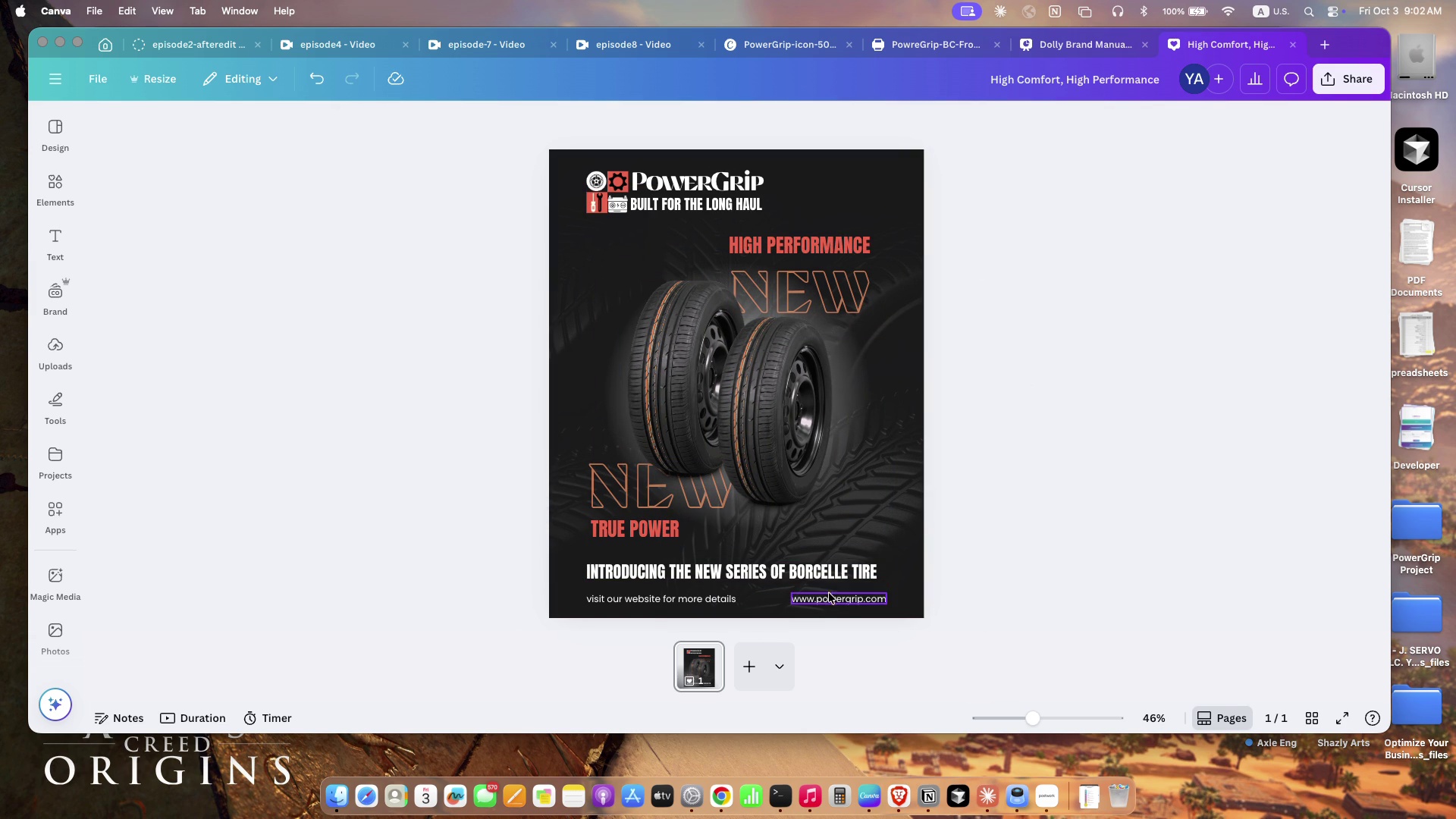 
left_click([824, 579])
 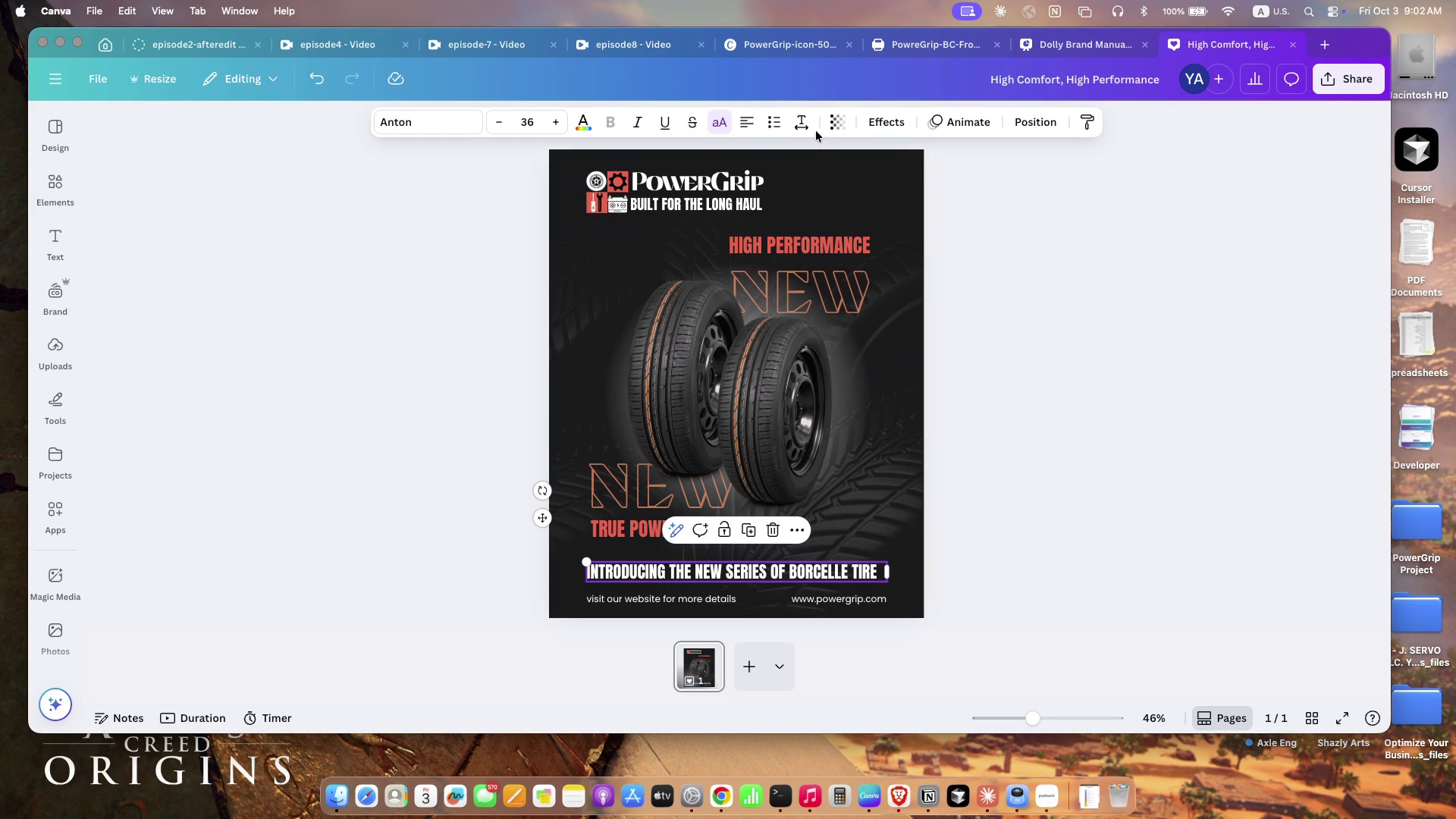 
left_click([809, 125])
 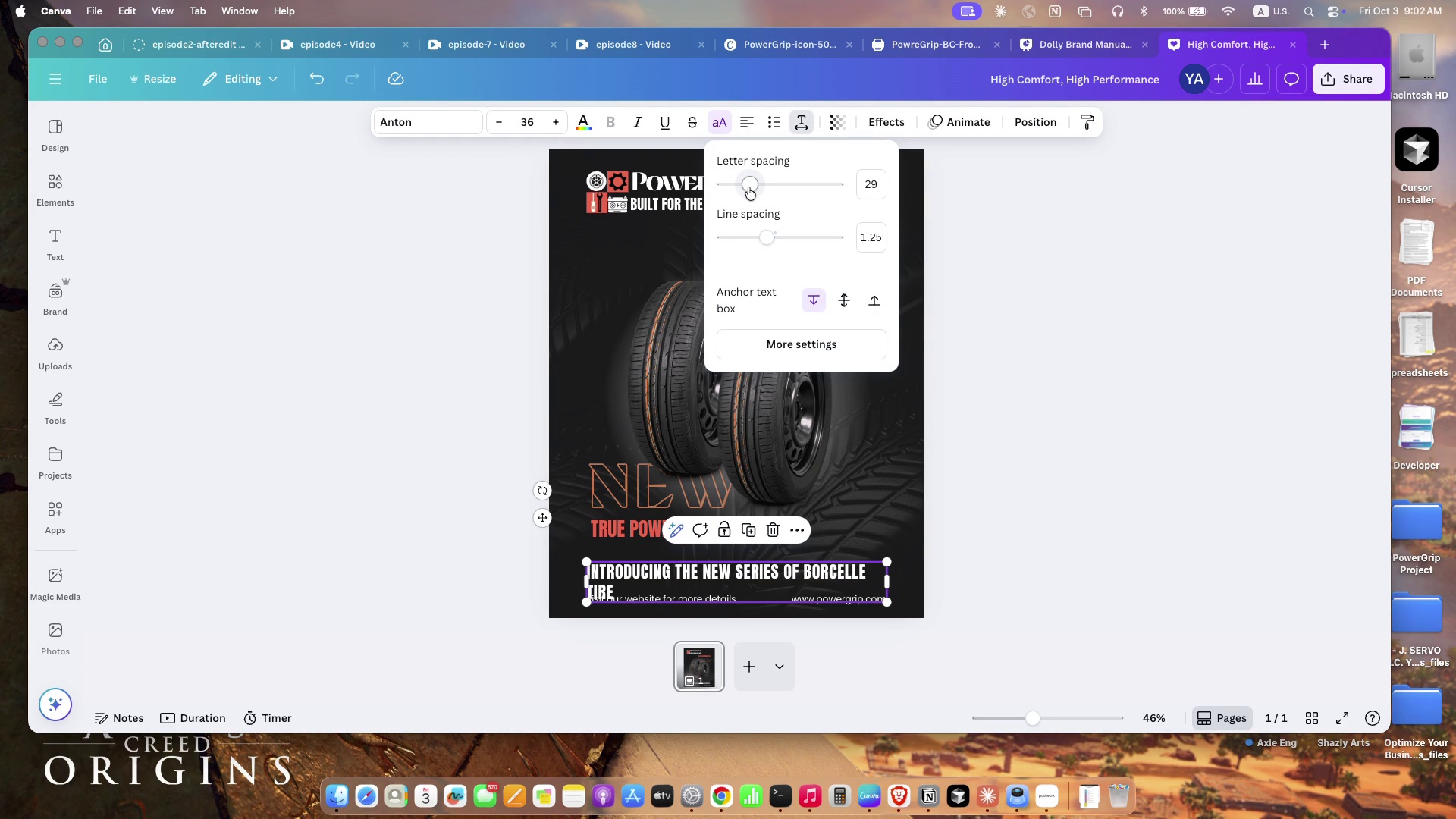 
wait(8.4)
 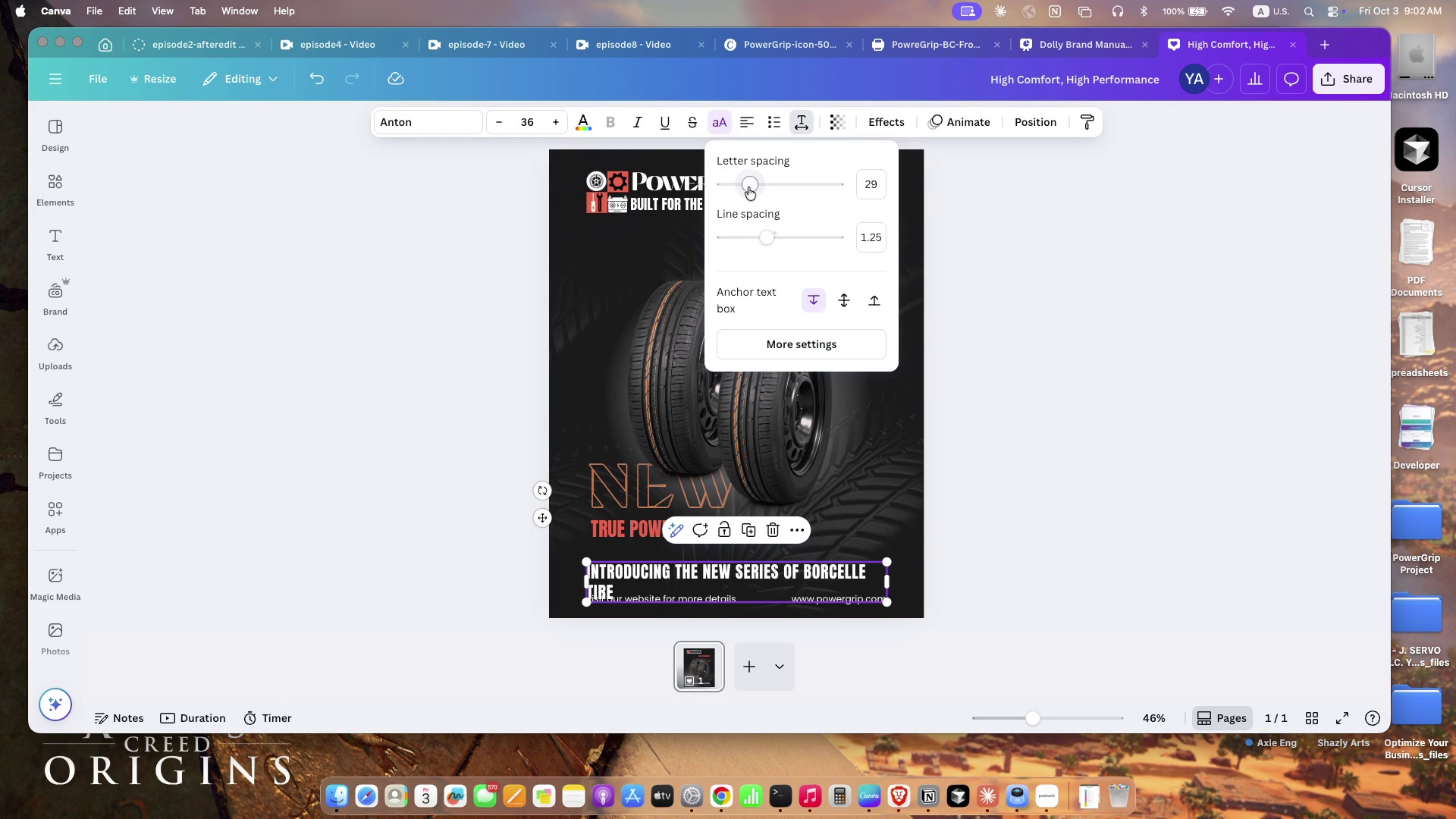 
left_click([1062, 419])
 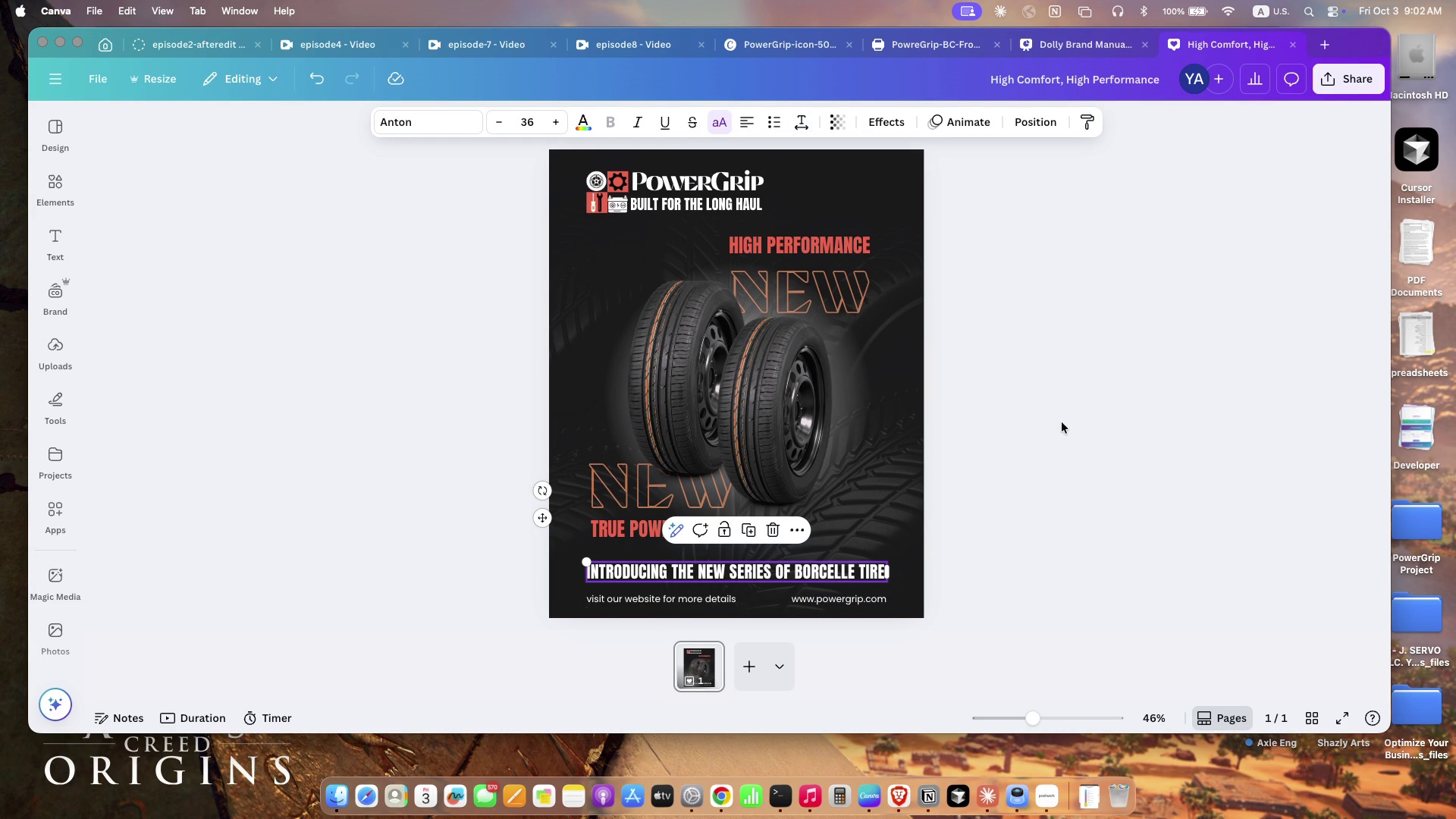 
left_click([1062, 422])
 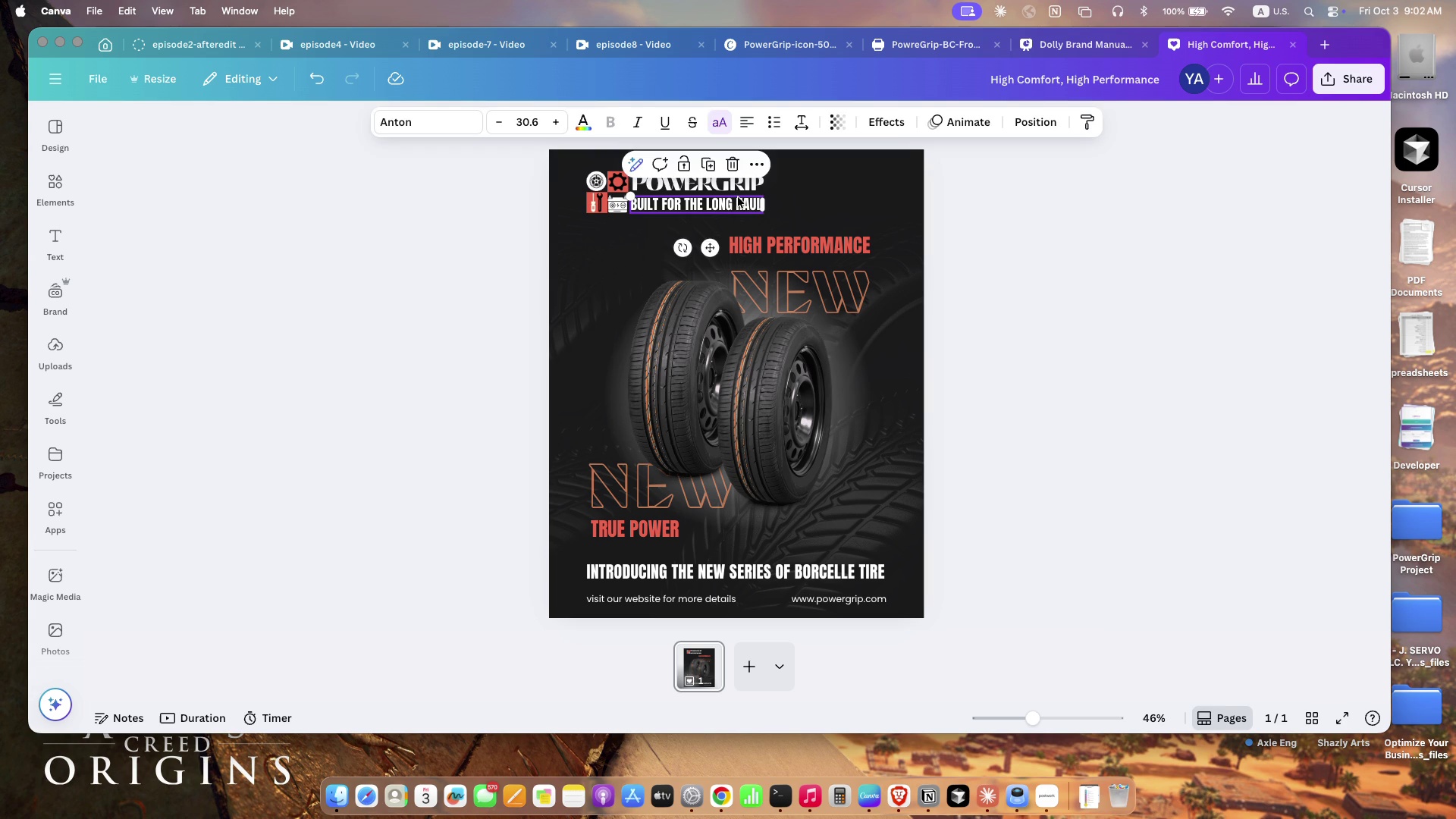 
left_click([1140, 472])